 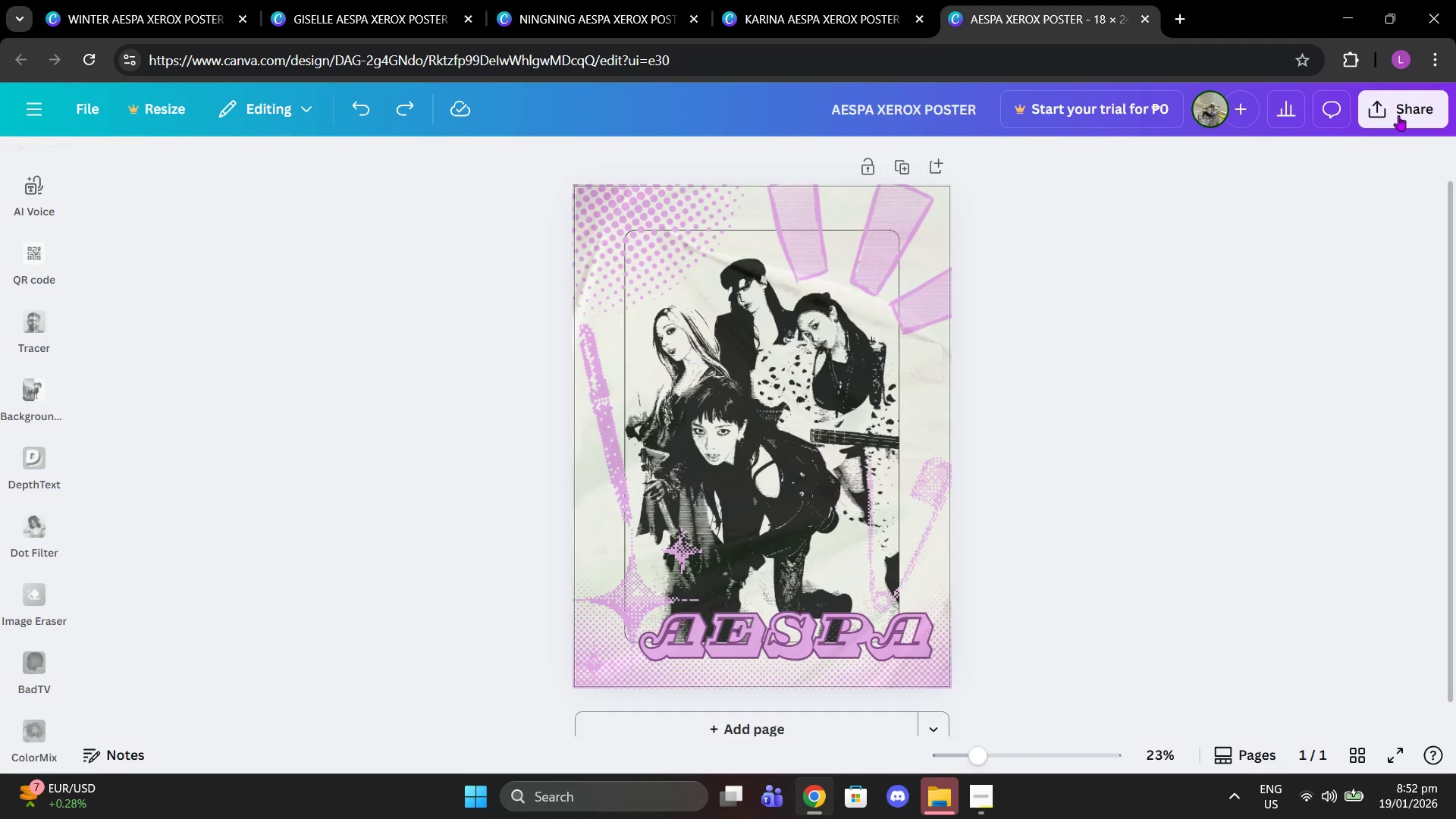 
left_click([1398, 115])
 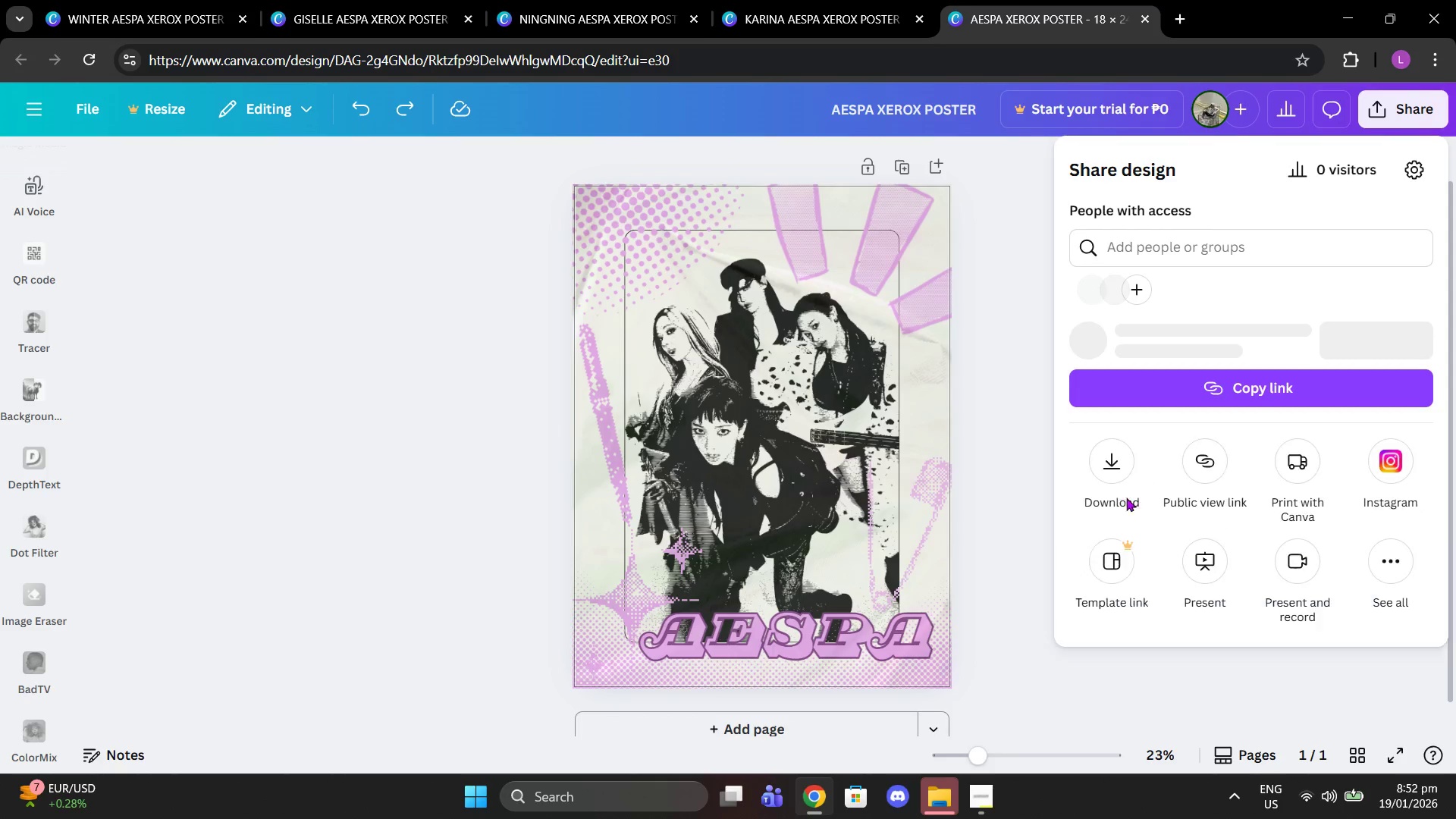 
left_click([1116, 471])
 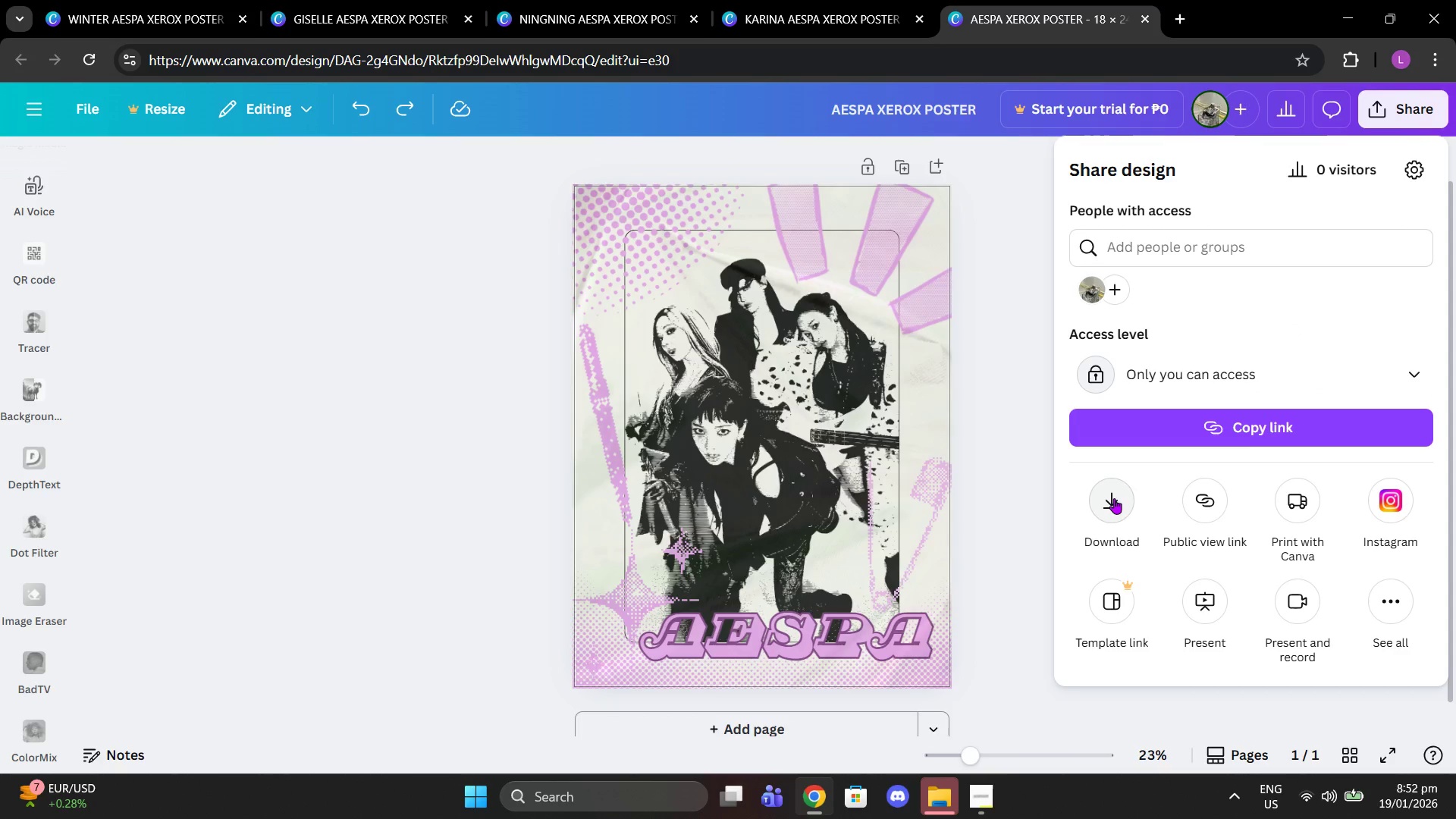 
left_click([1114, 498])
 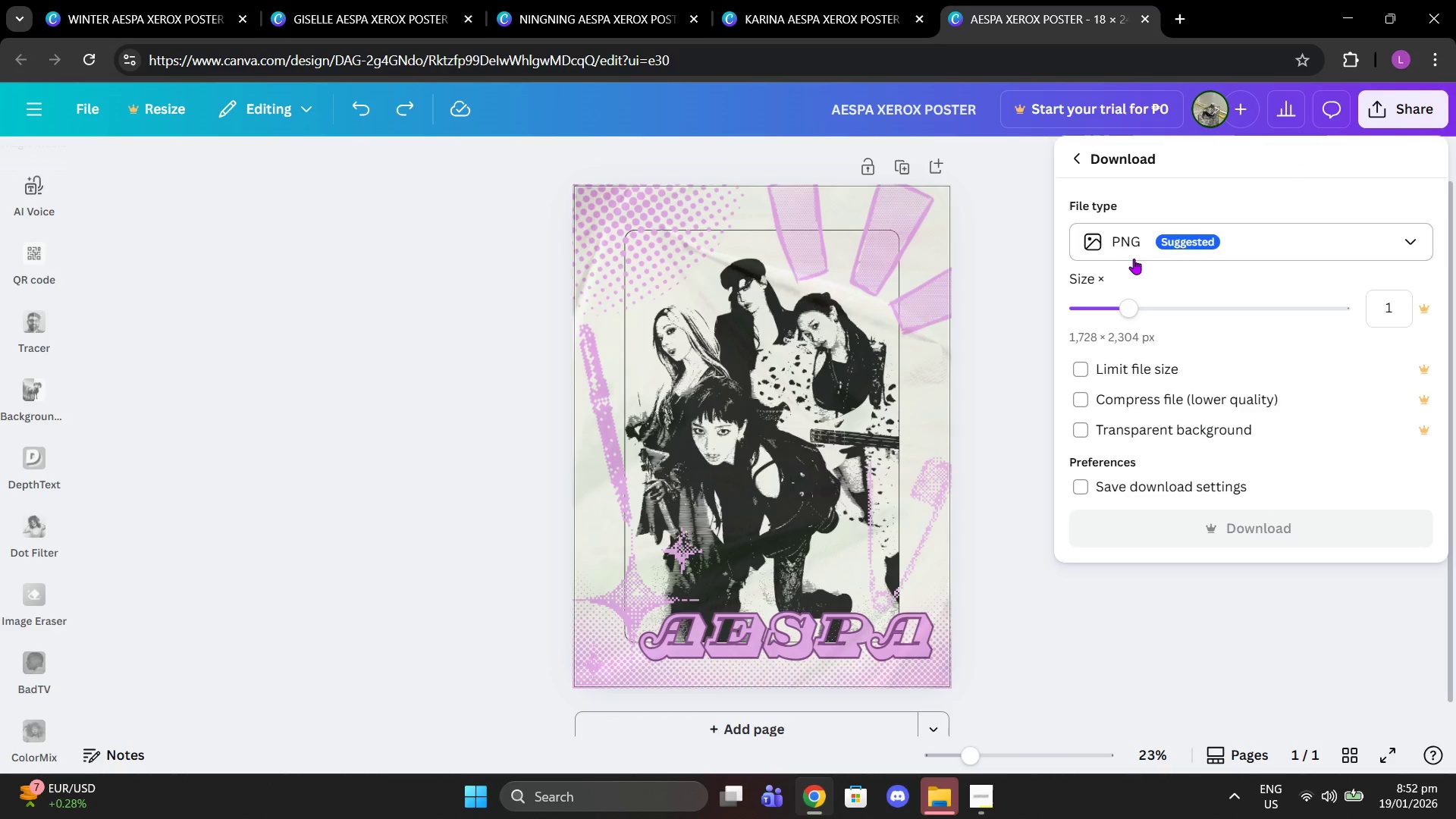 
left_click([1131, 256])
 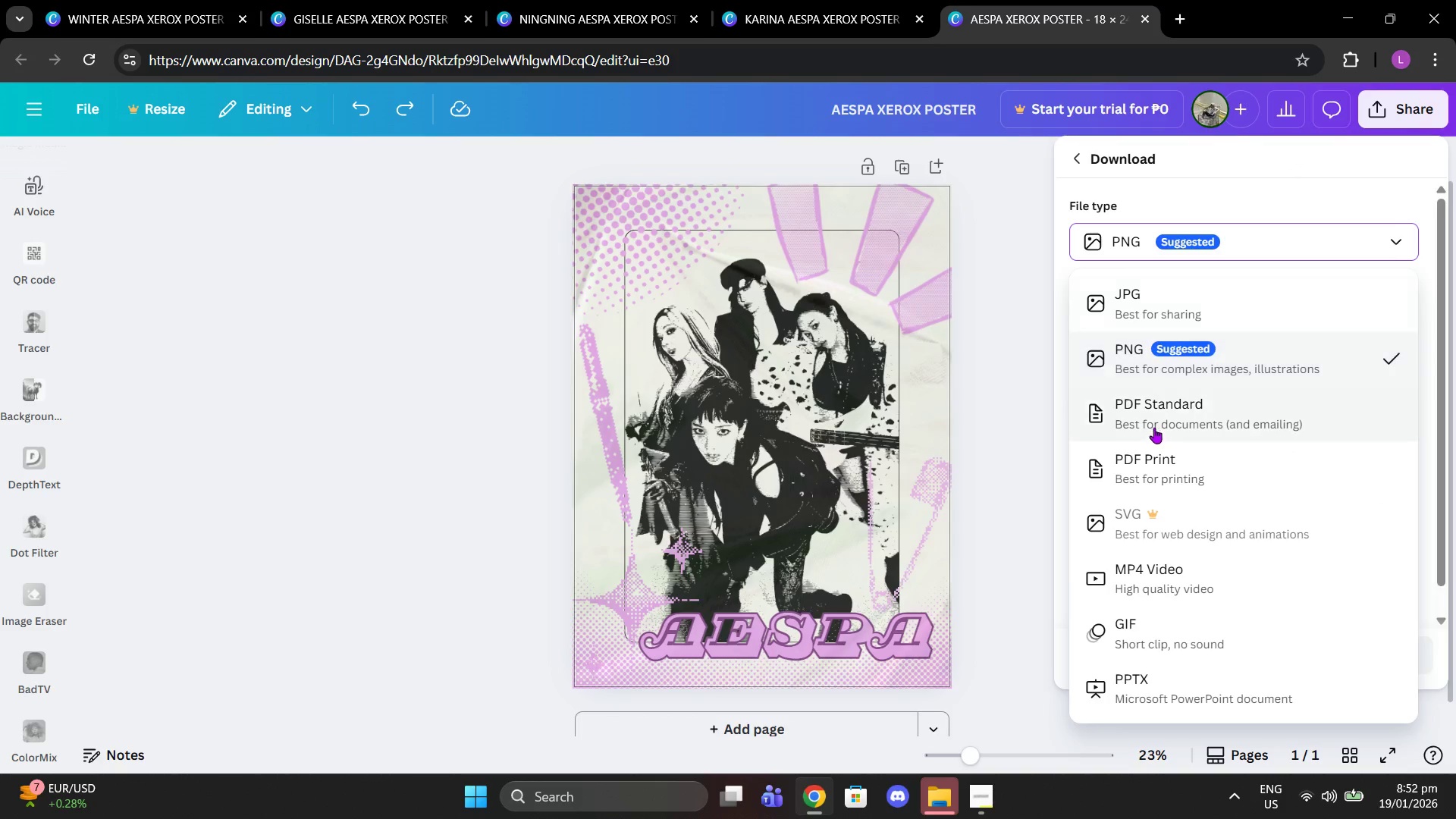 
left_click([1161, 452])
 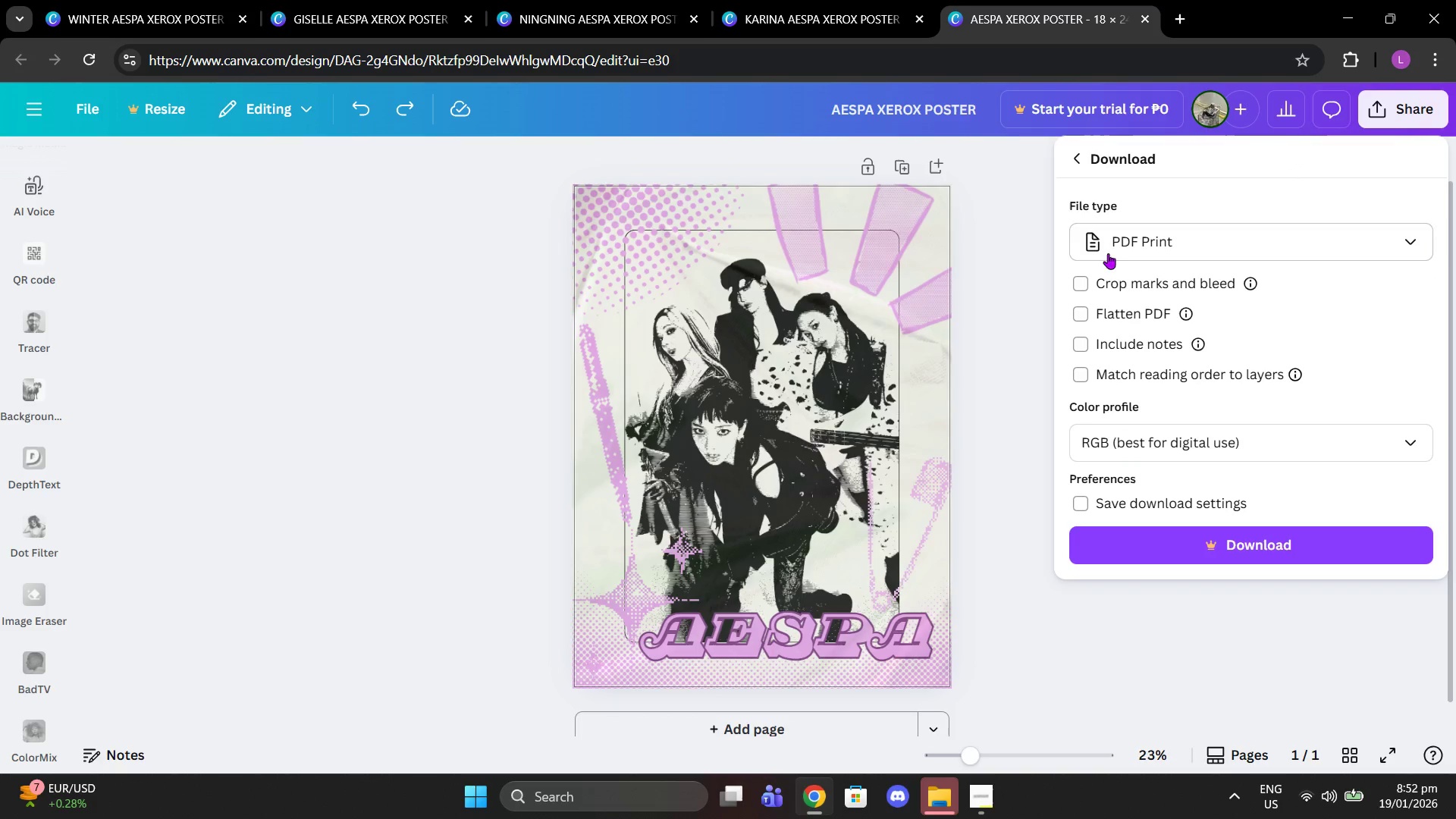 
left_click([1106, 278])
 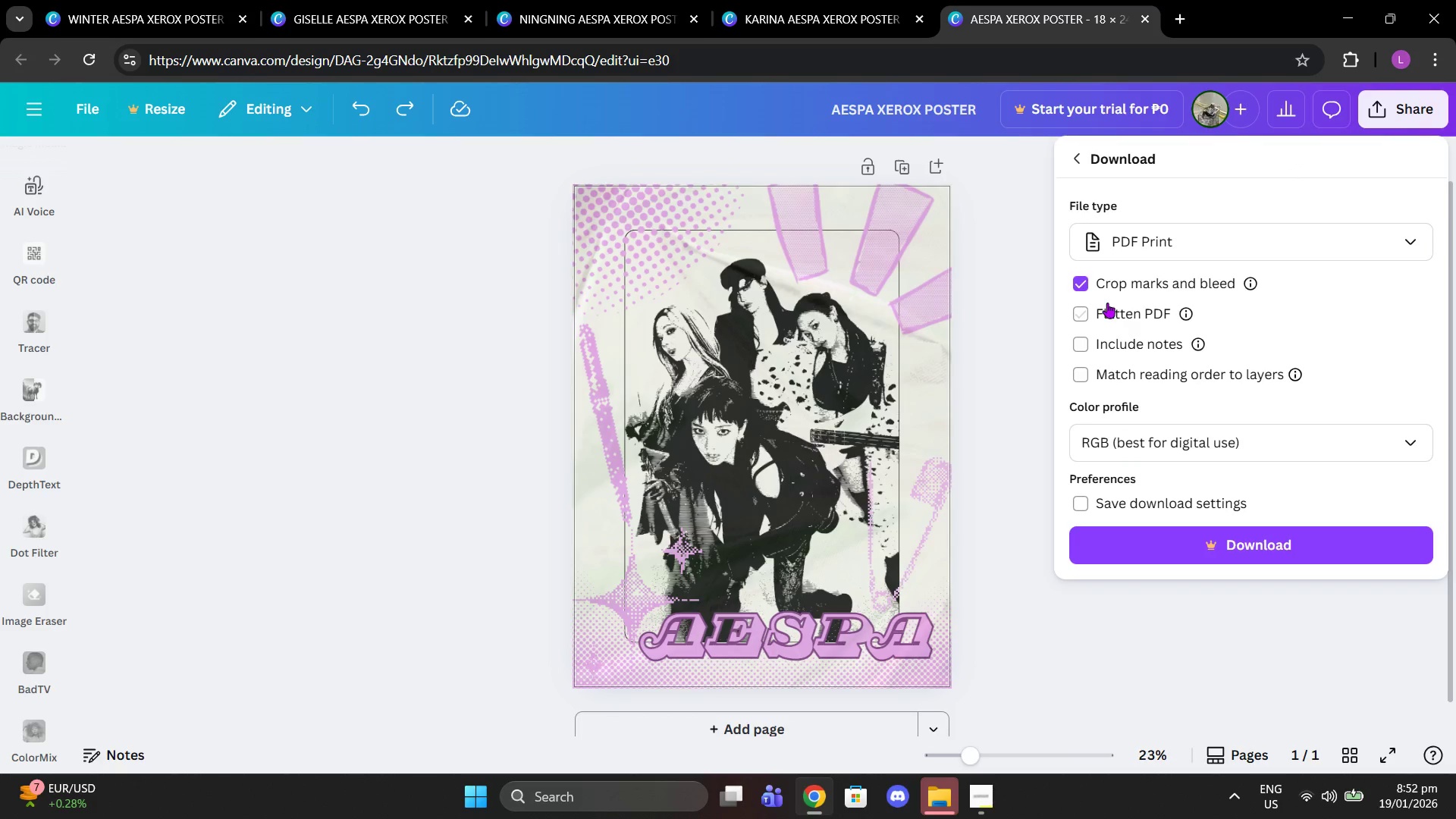 
left_click([1107, 303])
 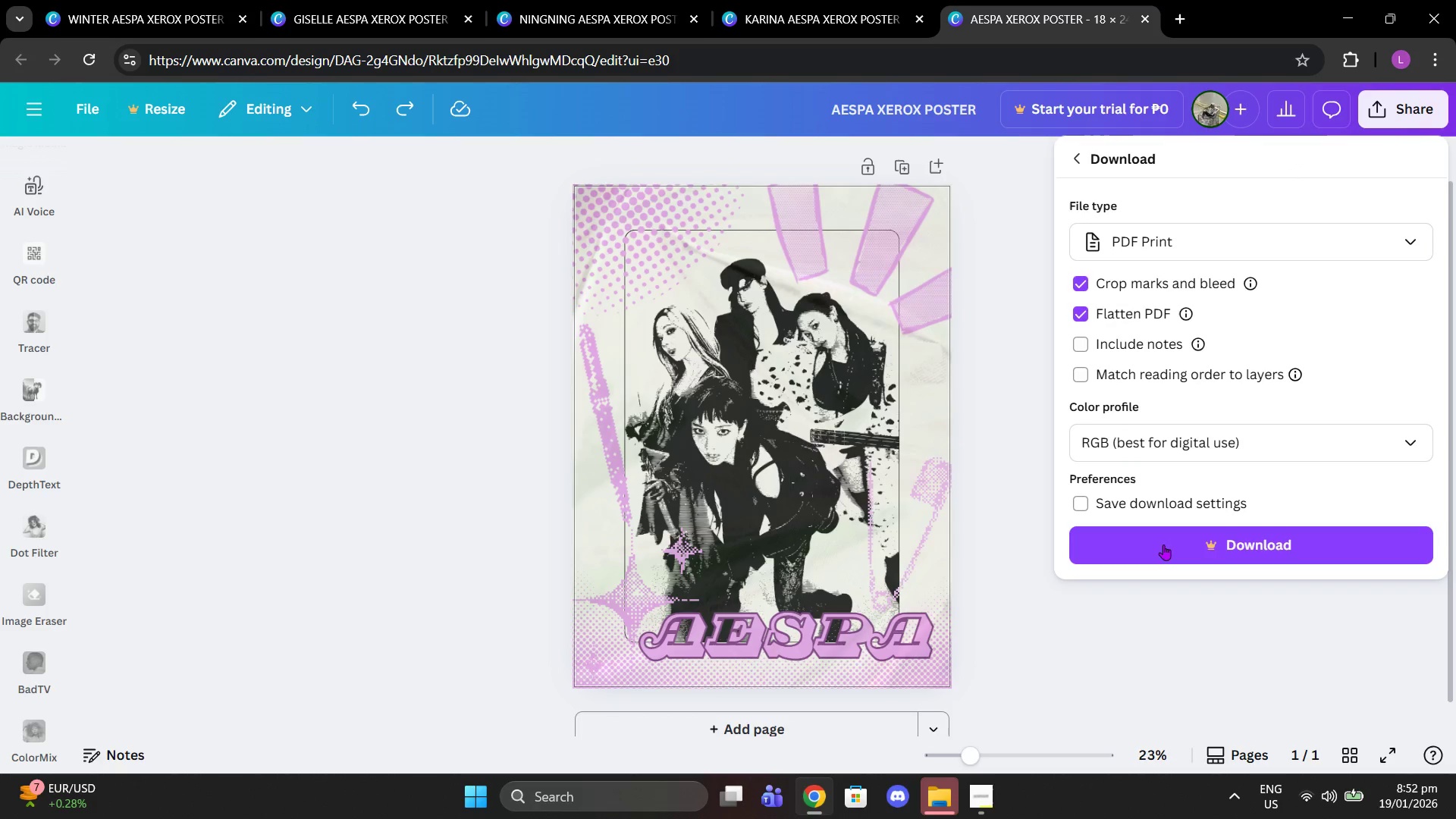 
left_click([1163, 544])
 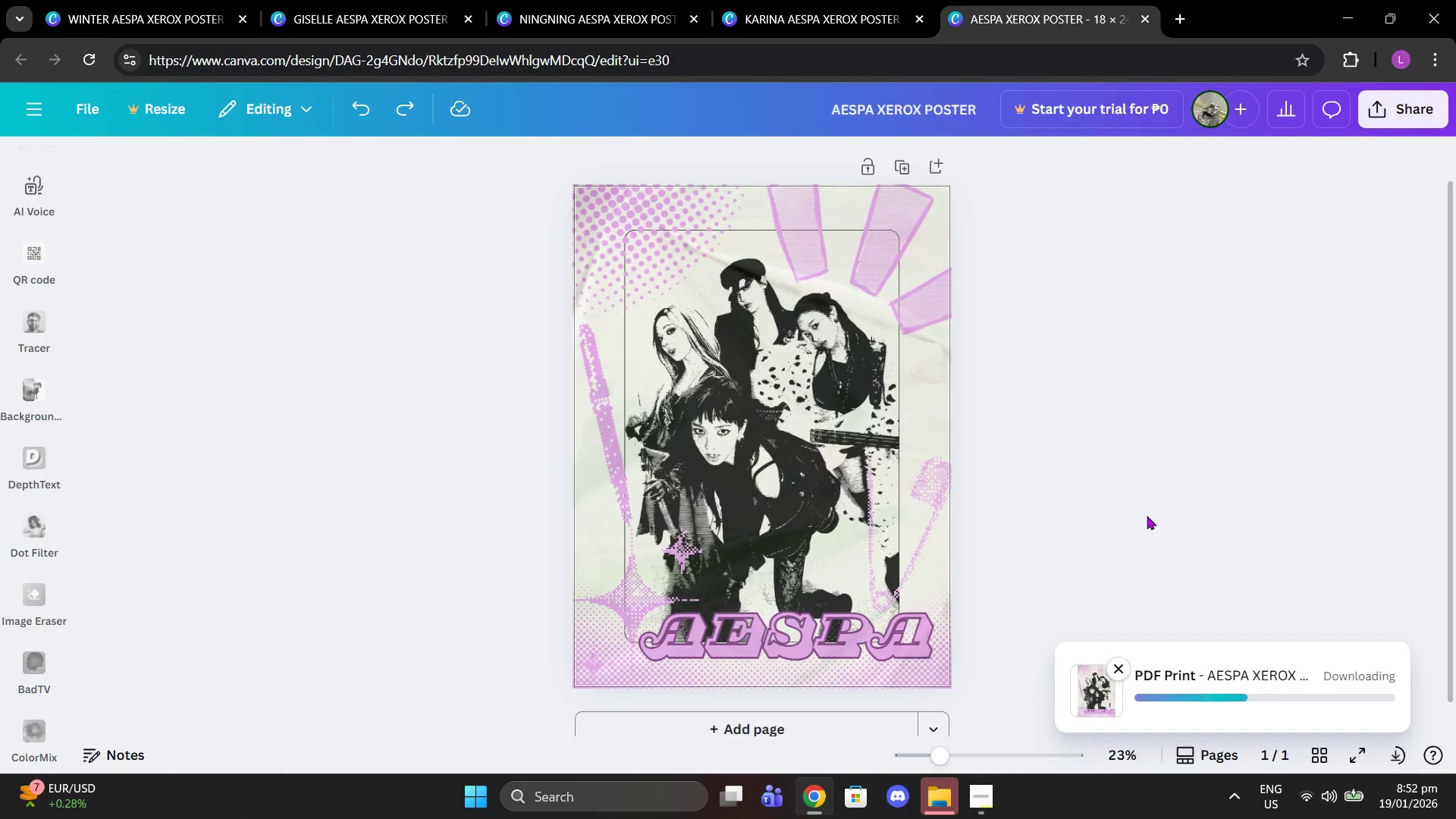 
wait(6.59)
 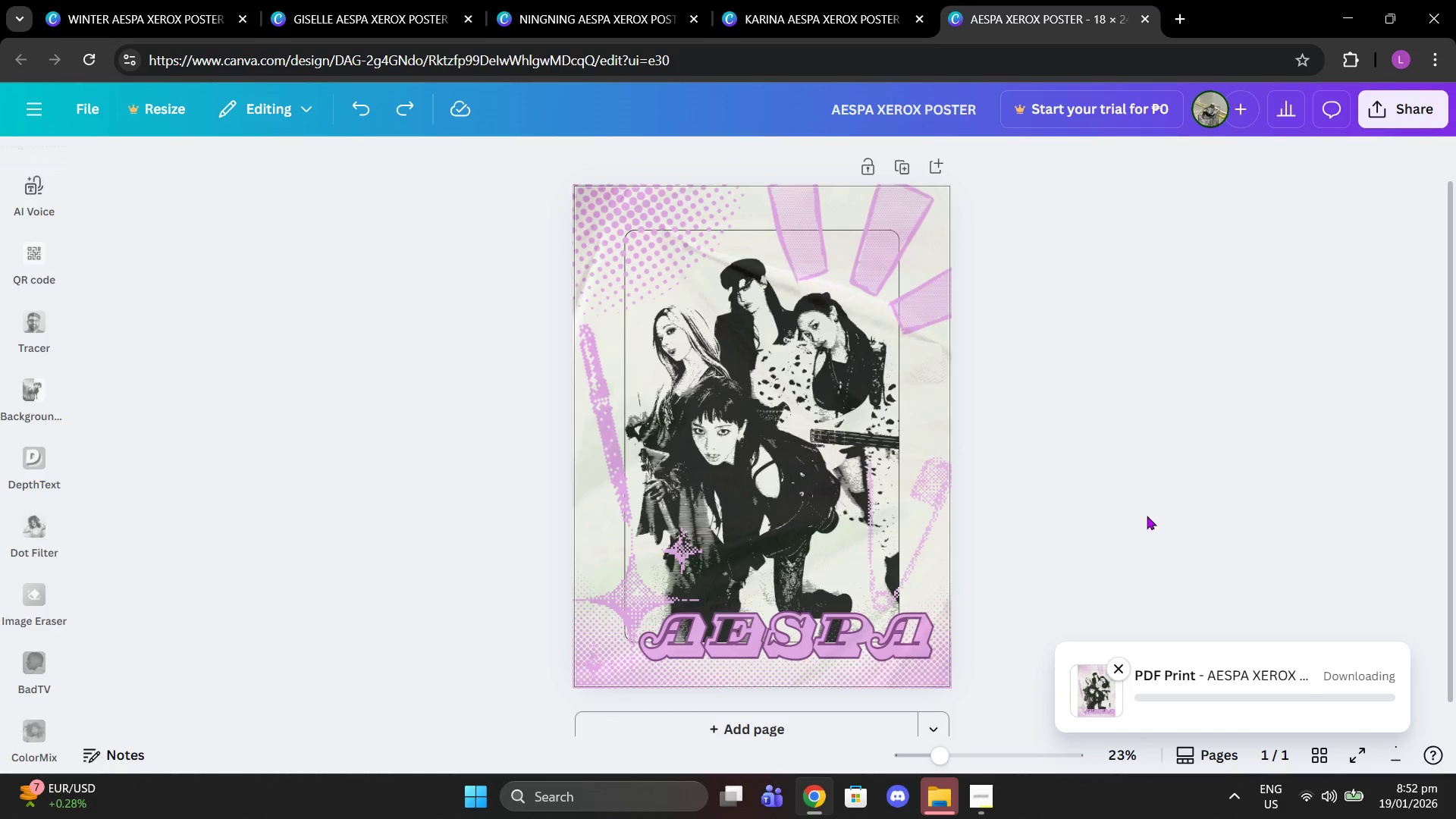 
left_click([984, 818])
 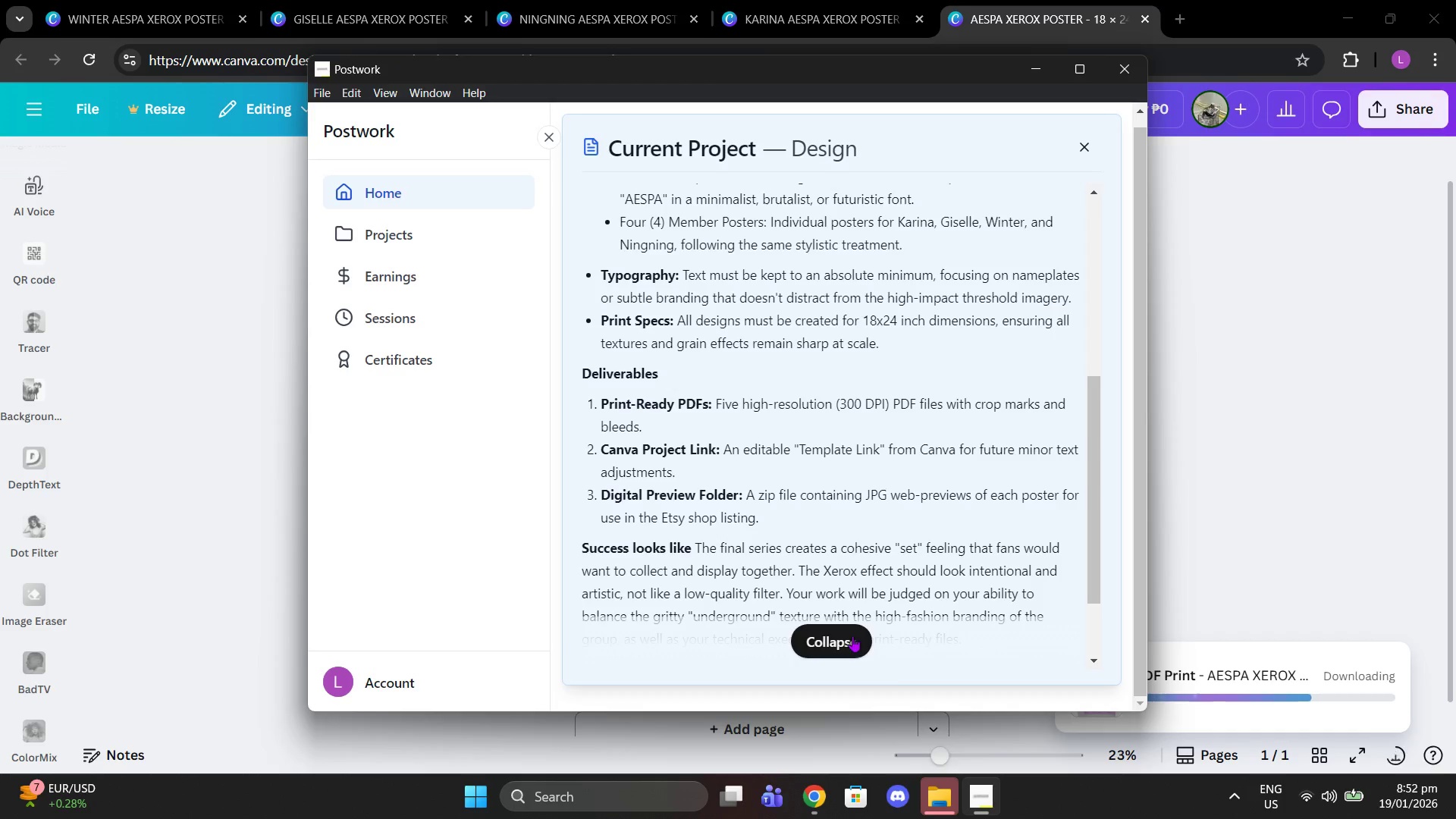 
left_click([851, 632])